 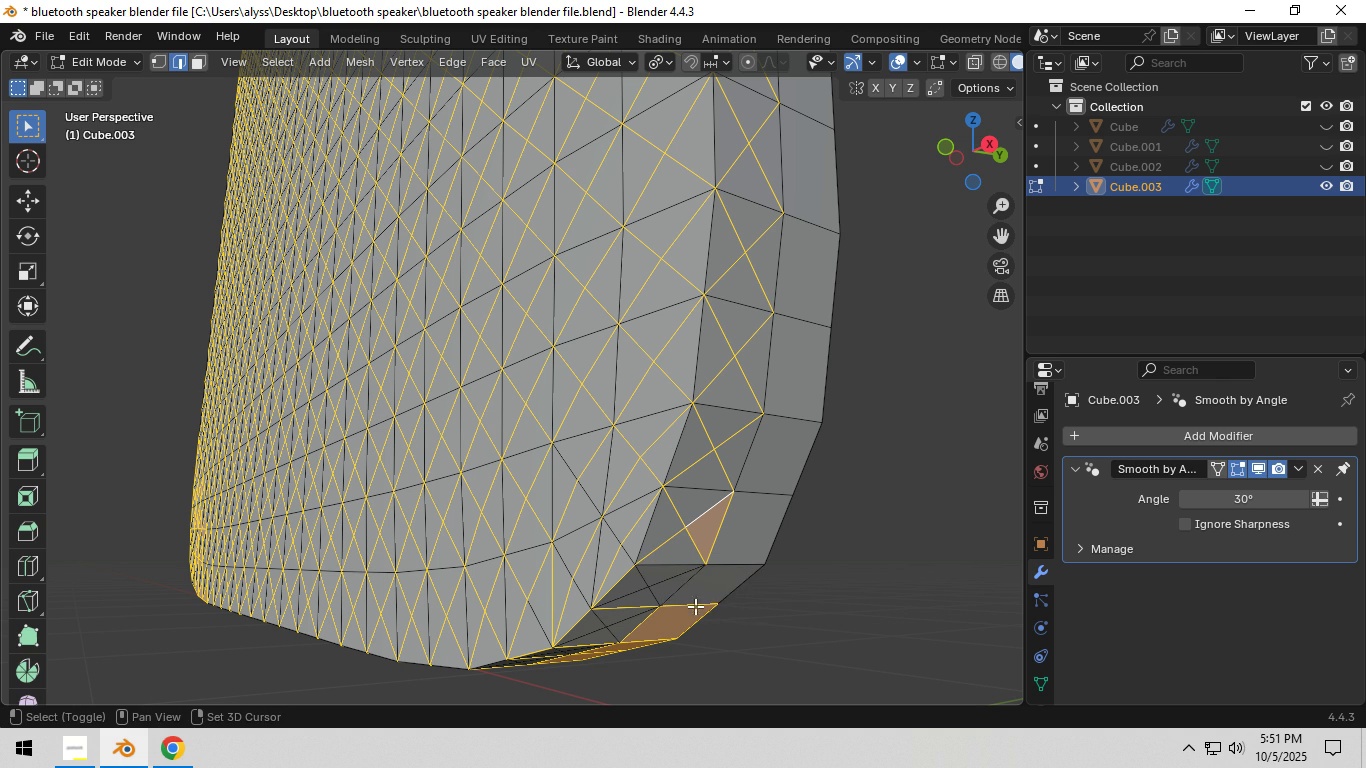 
double_click([690, 605])
 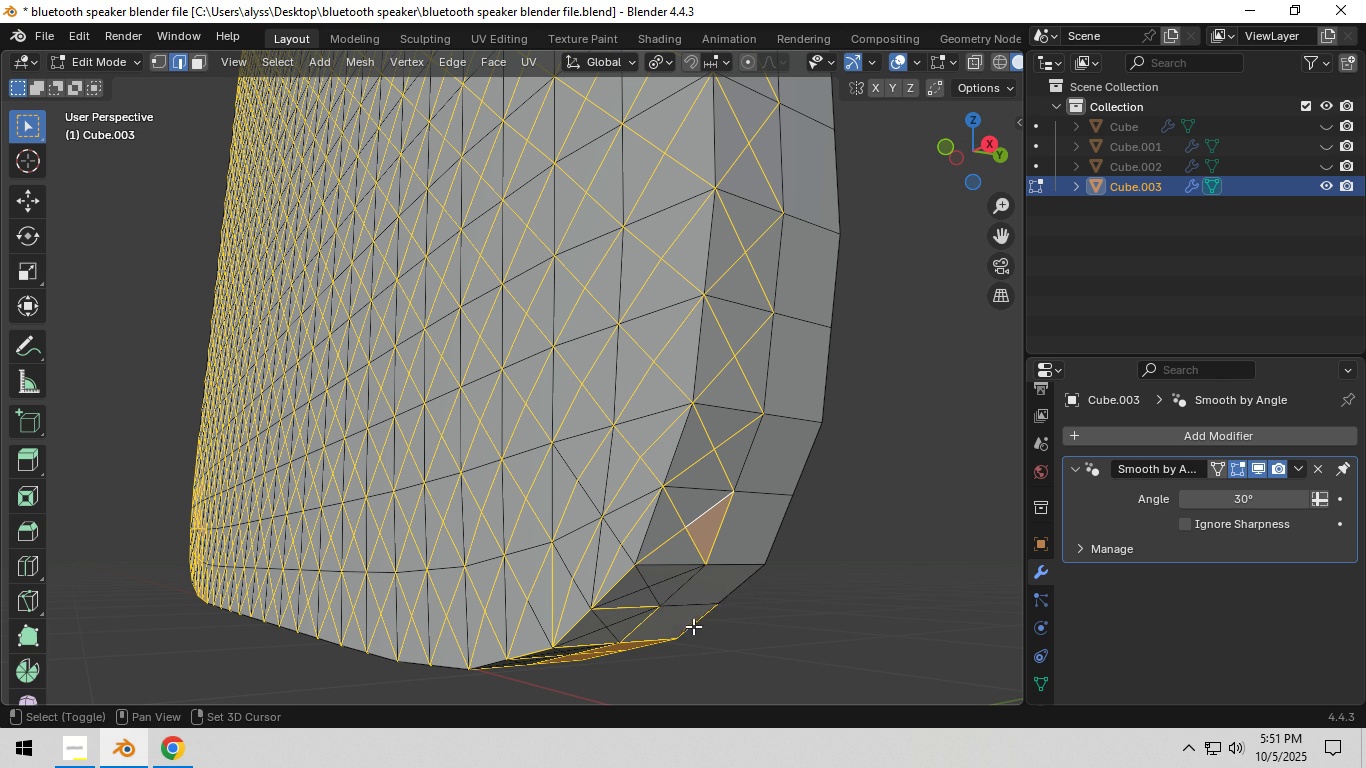 
left_click([693, 626])
 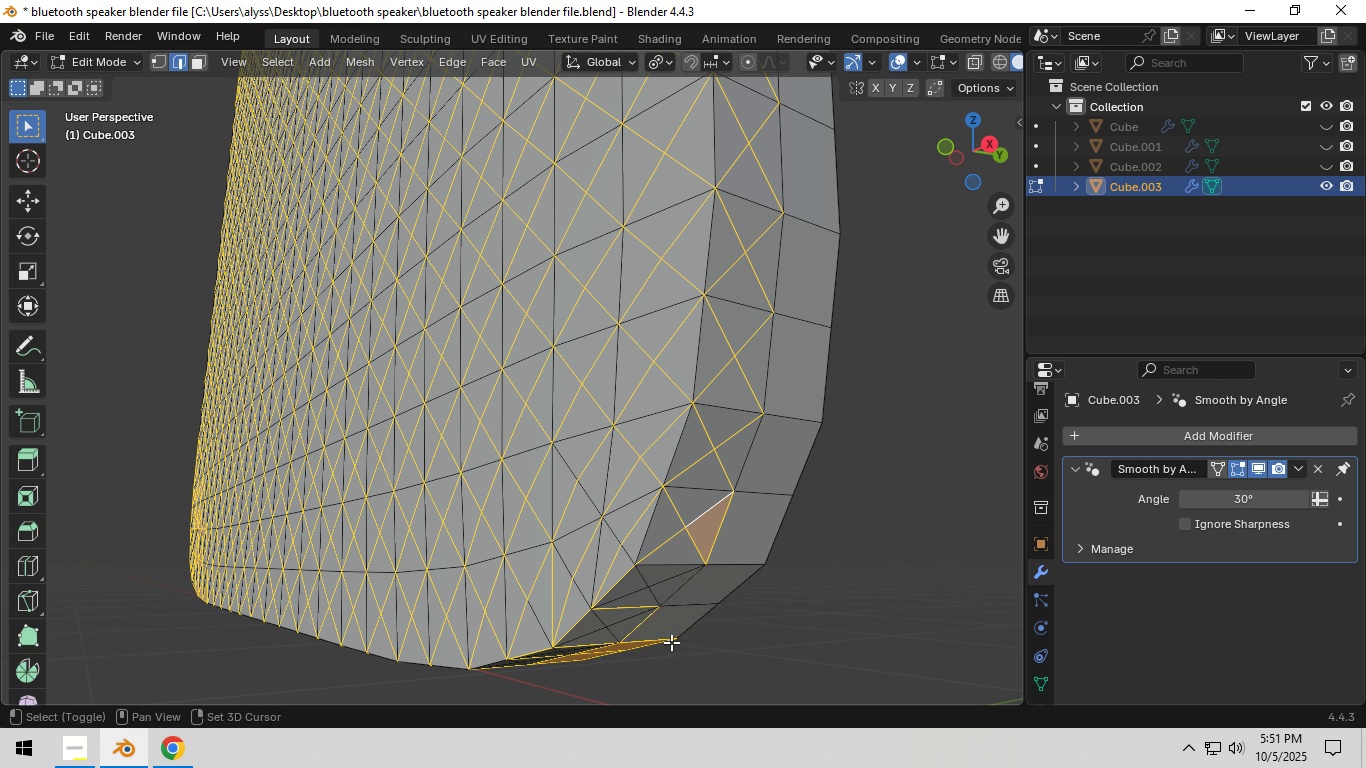 
key(Shift+ShiftLeft)
 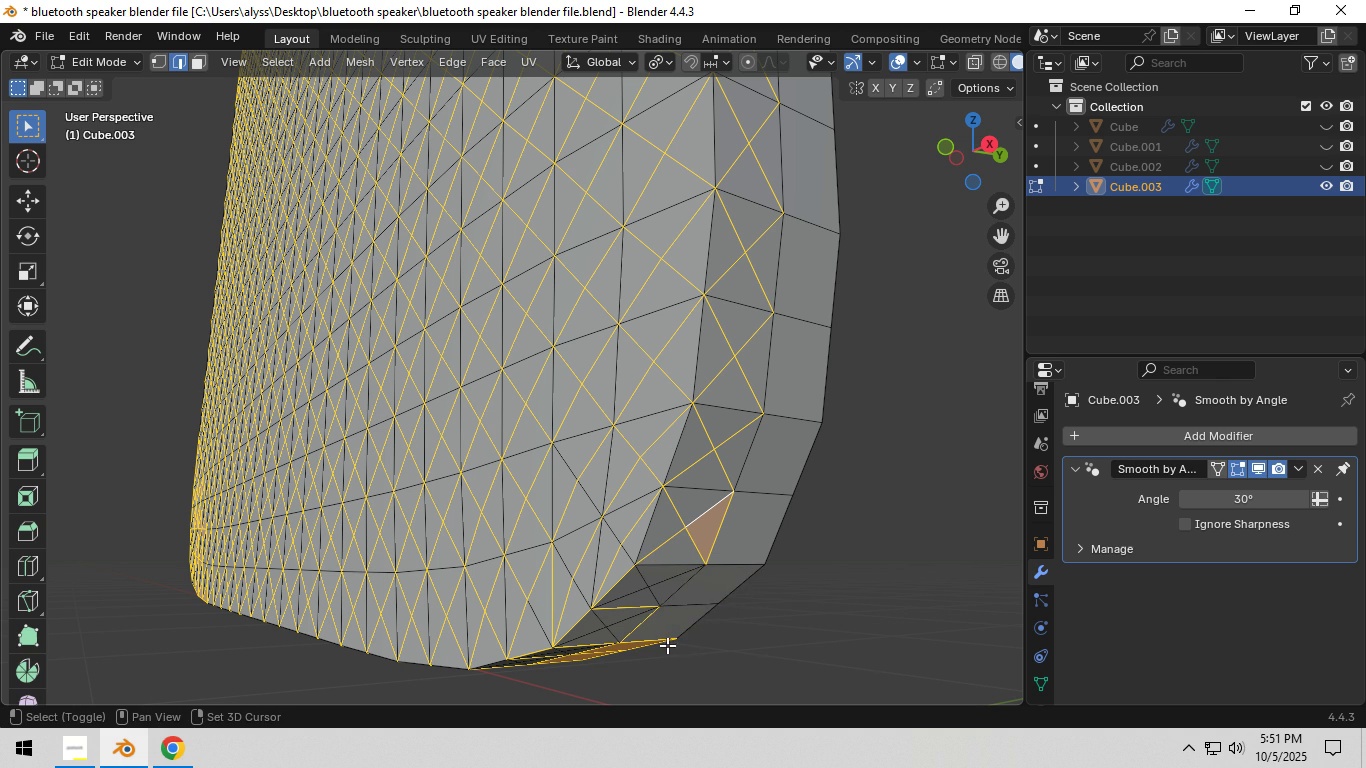 
key(Shift+ShiftLeft)
 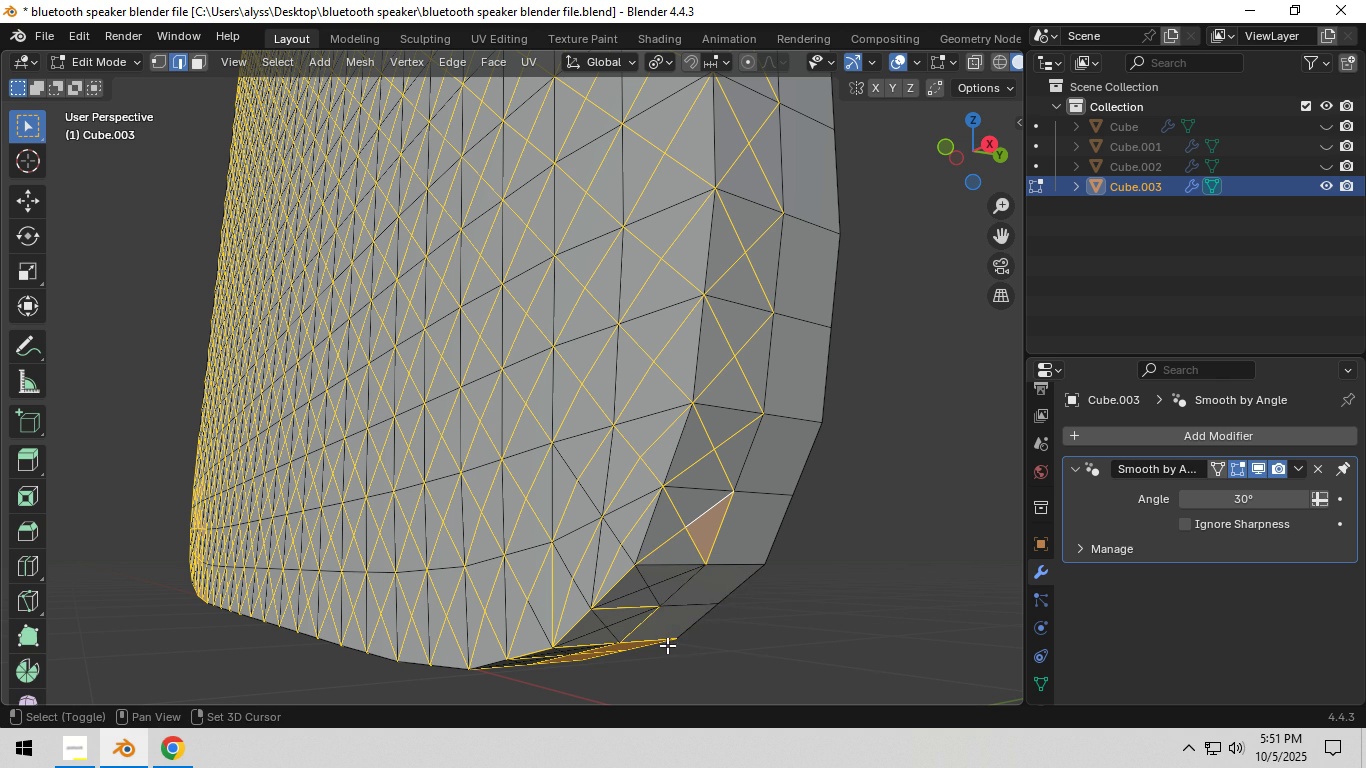 
key(Shift+ShiftLeft)
 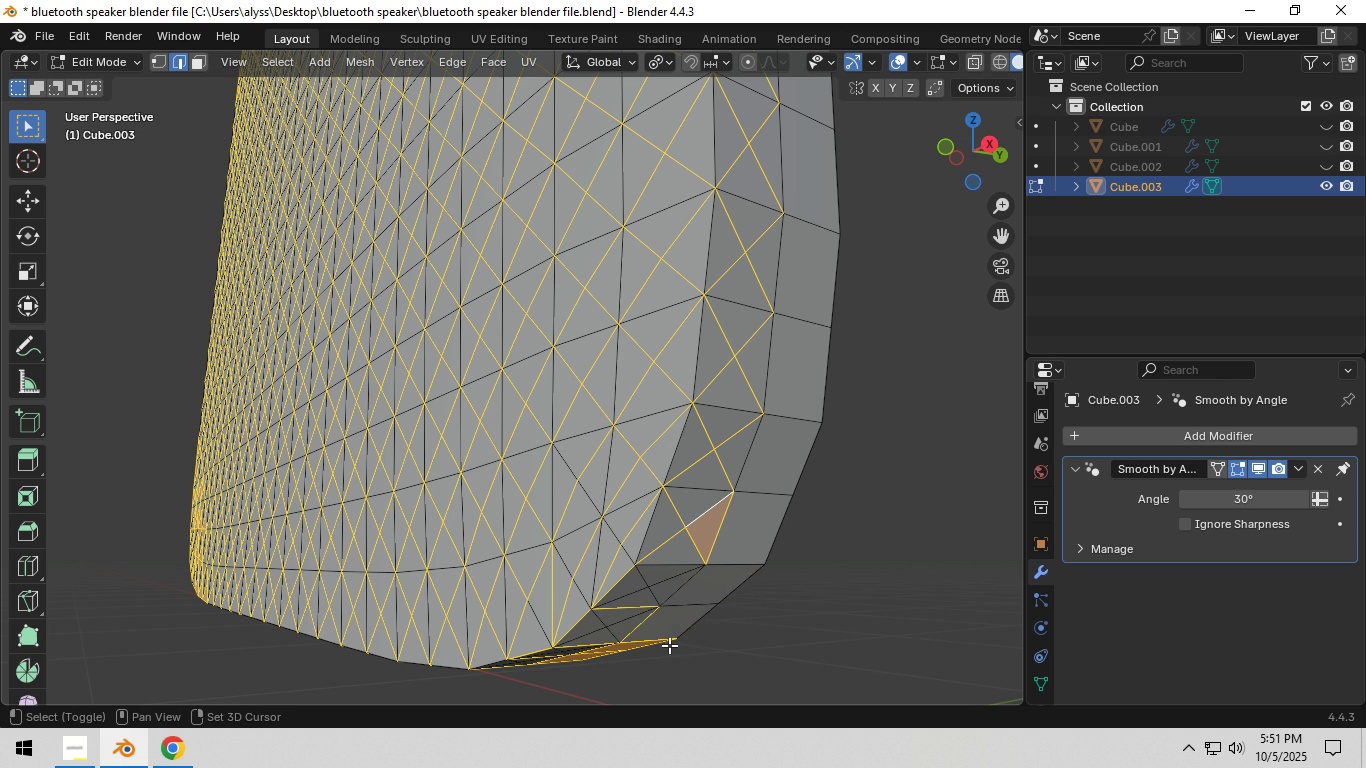 
key(Shift+ShiftLeft)
 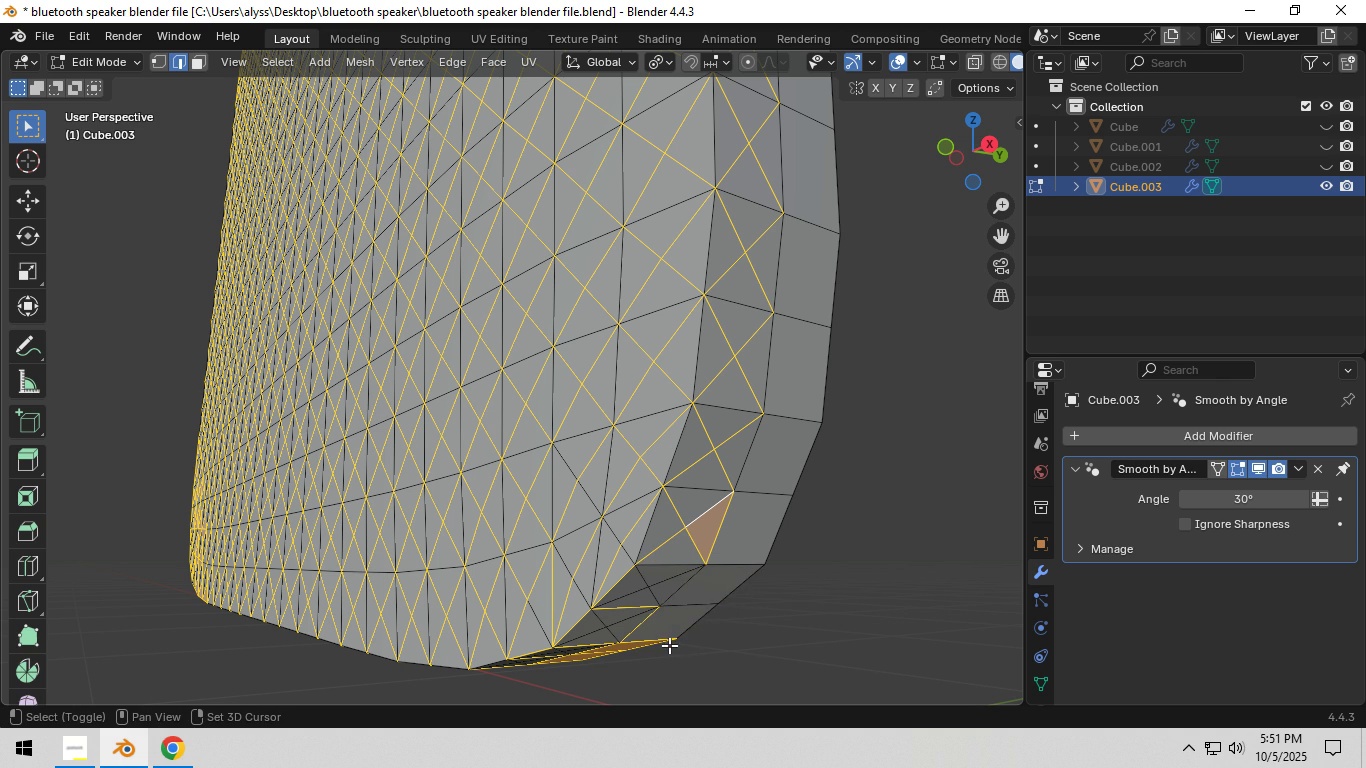 
key(Shift+ShiftLeft)
 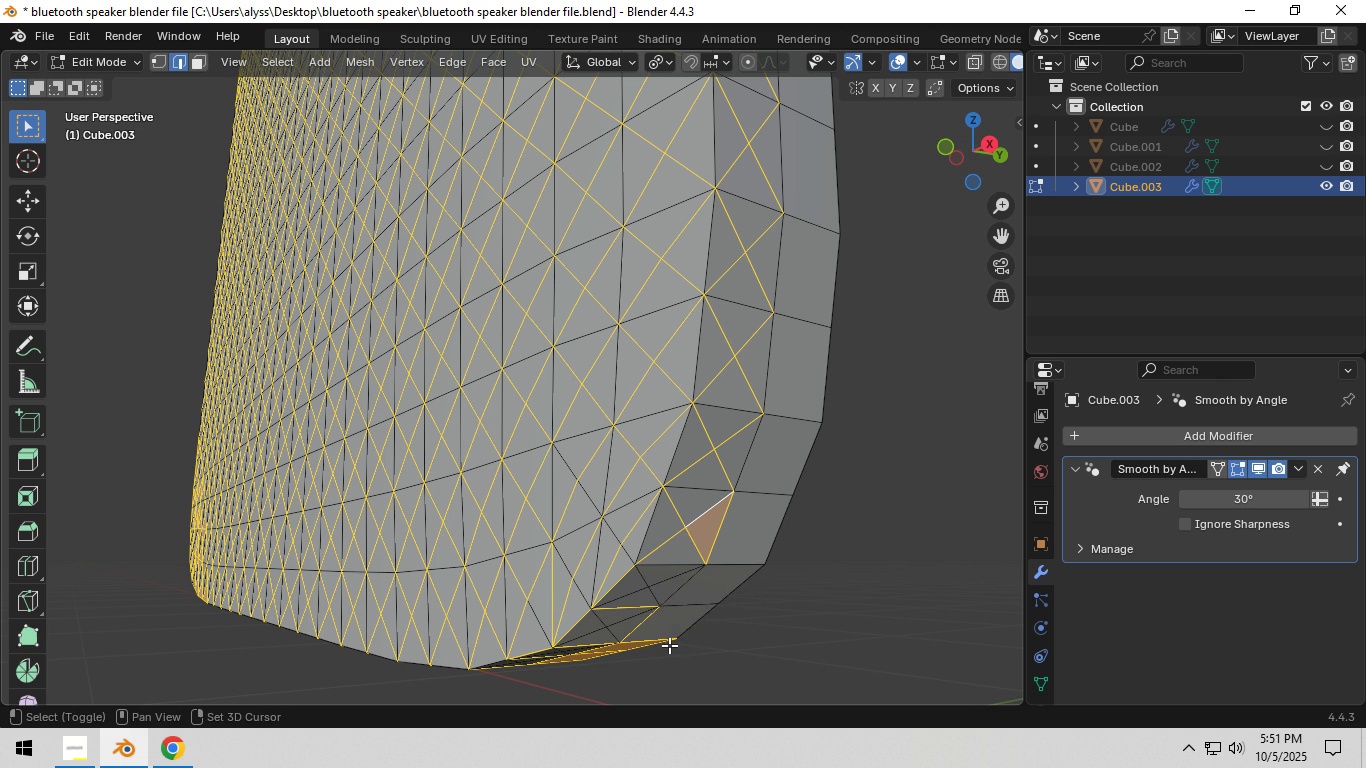 
key(Shift+ShiftLeft)
 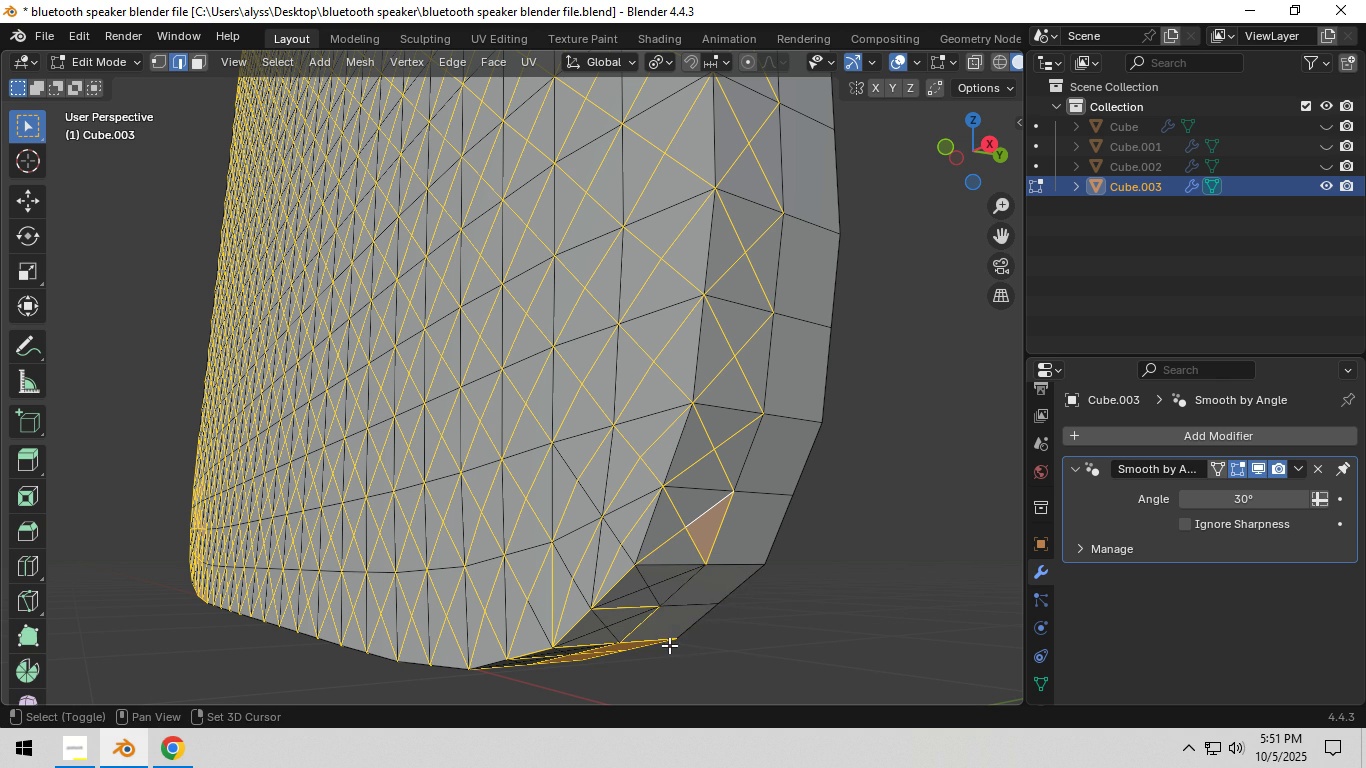 
key(Shift+ShiftLeft)